 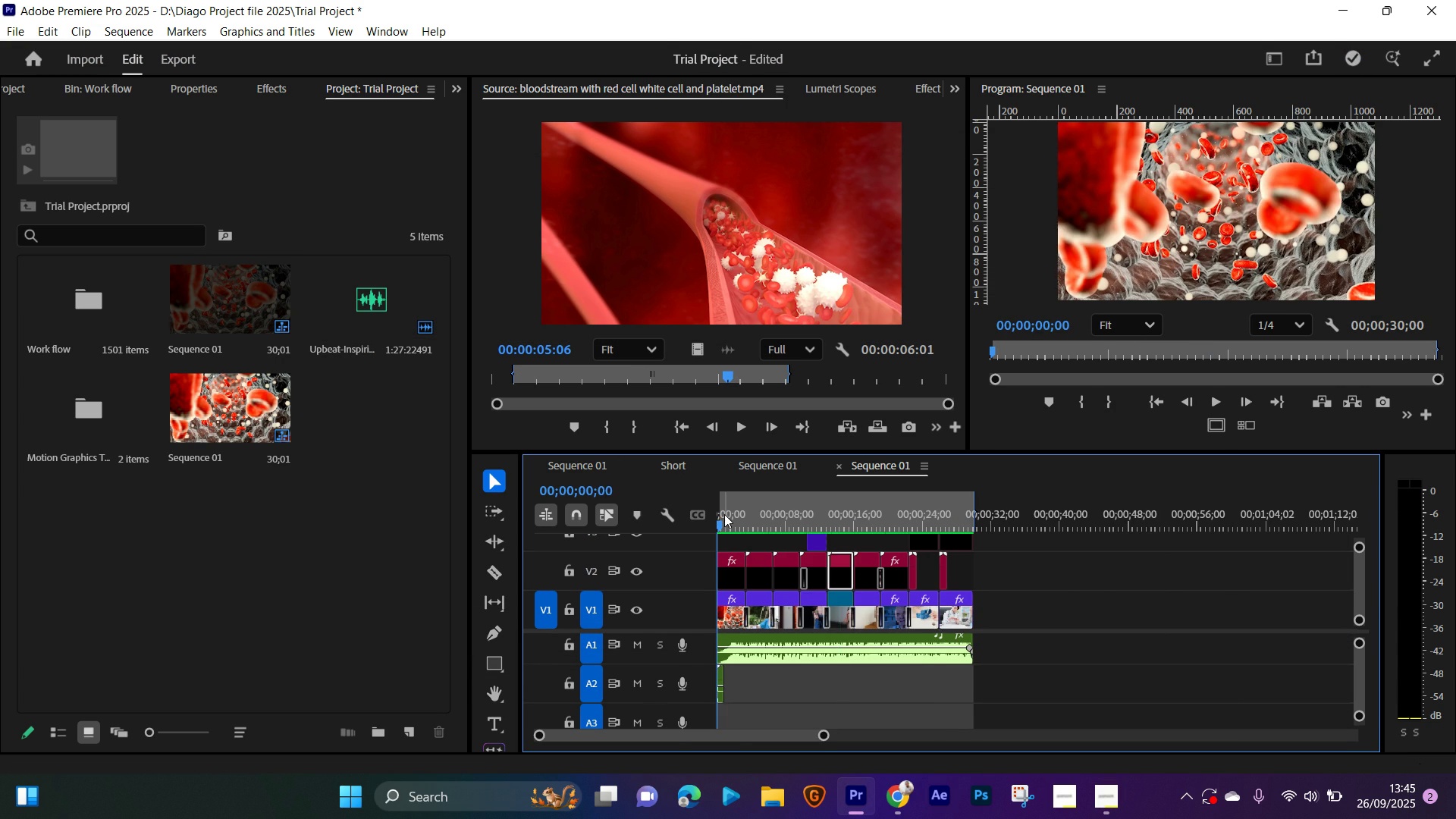 
key(Equal)
 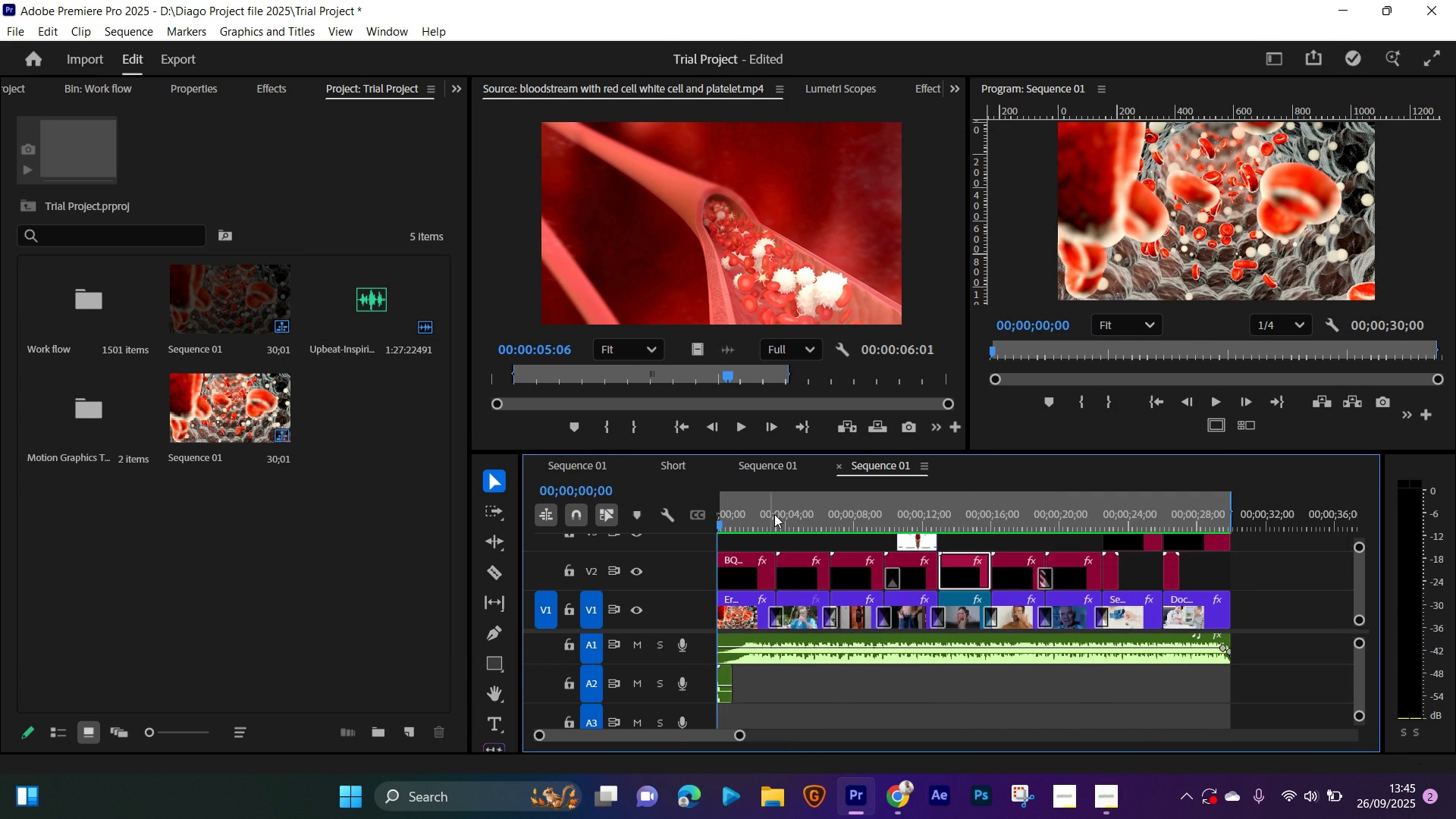 
key(Equal)
 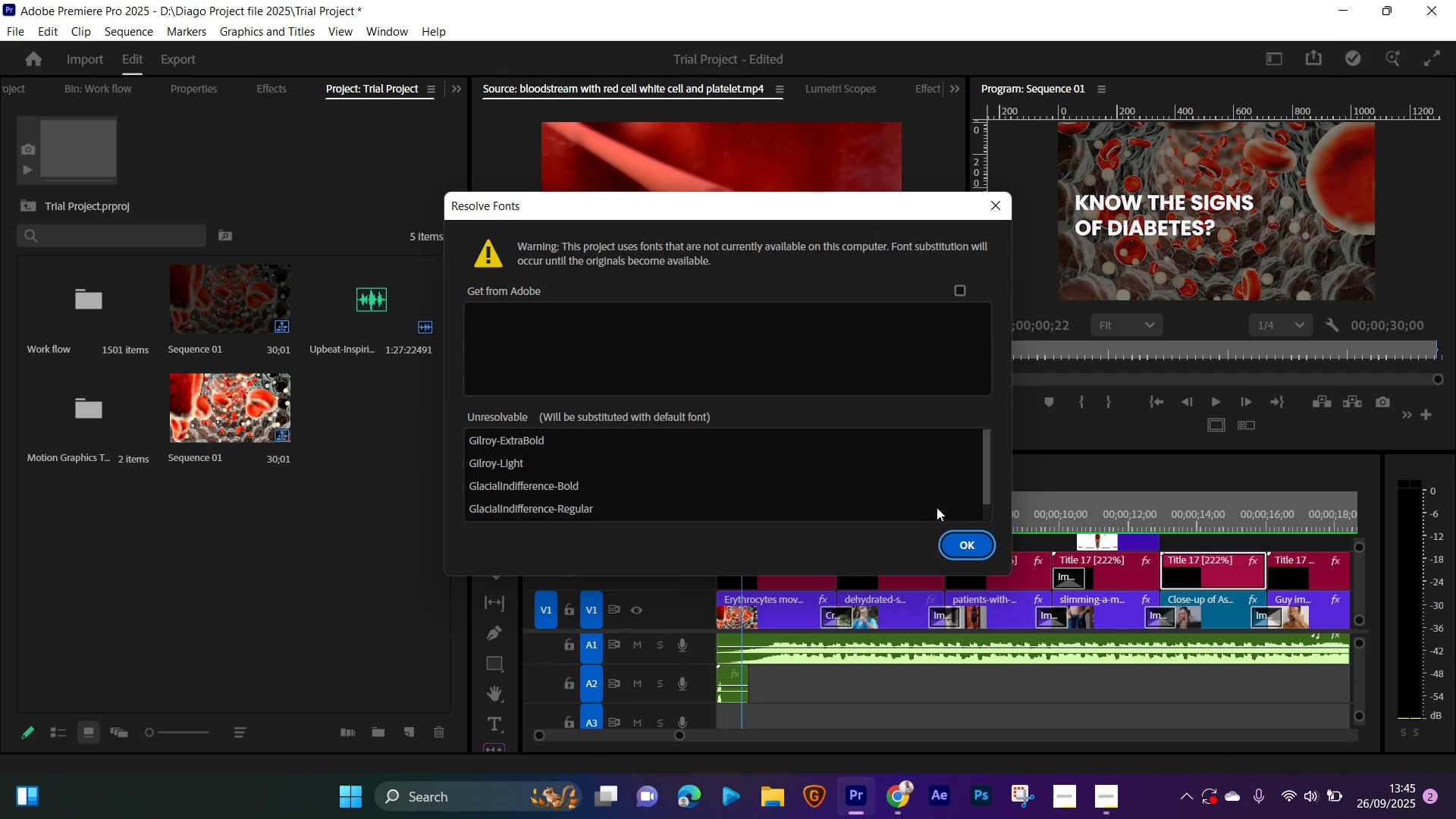 
left_click([959, 544])
 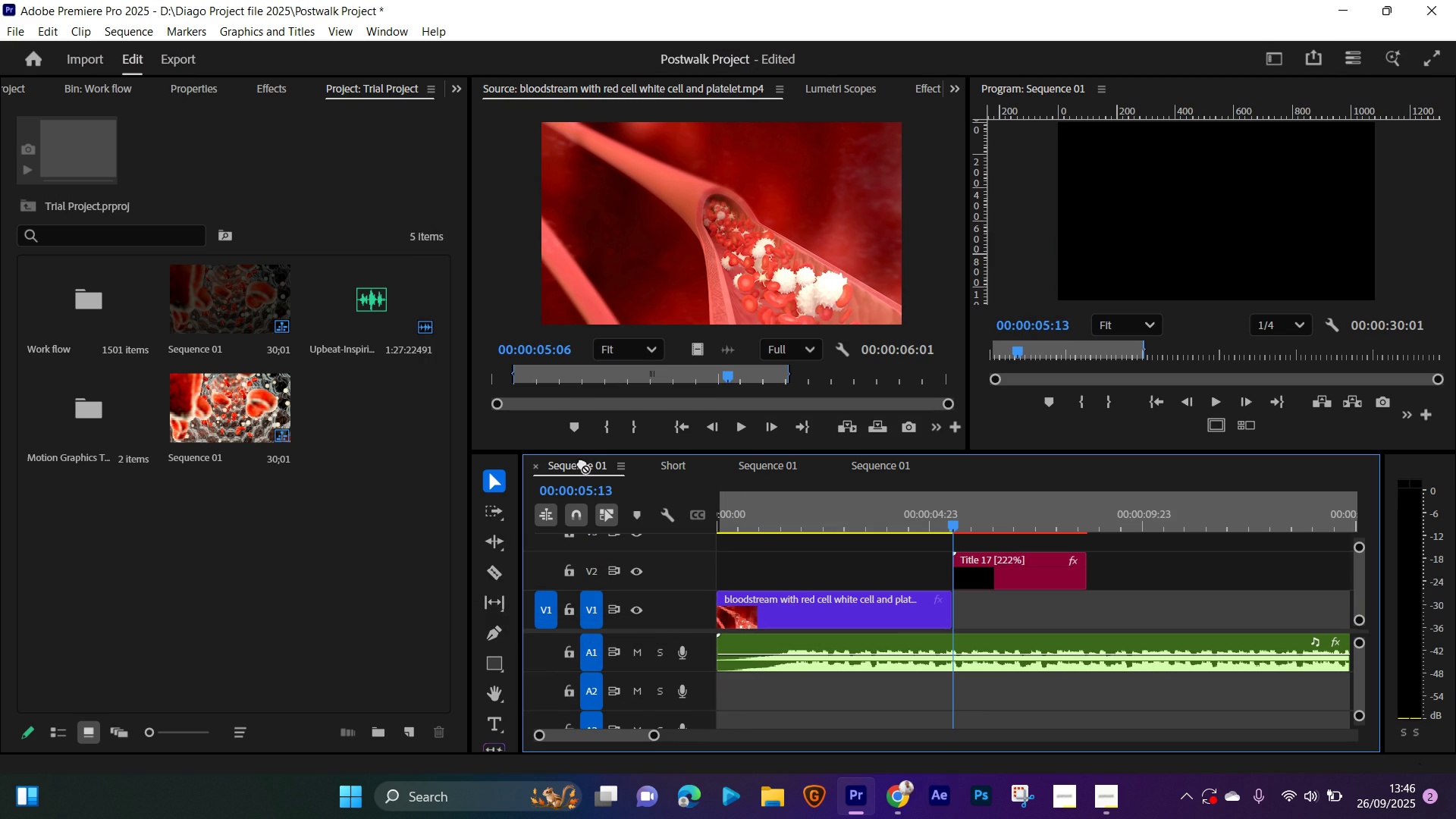 
wait(8.57)
 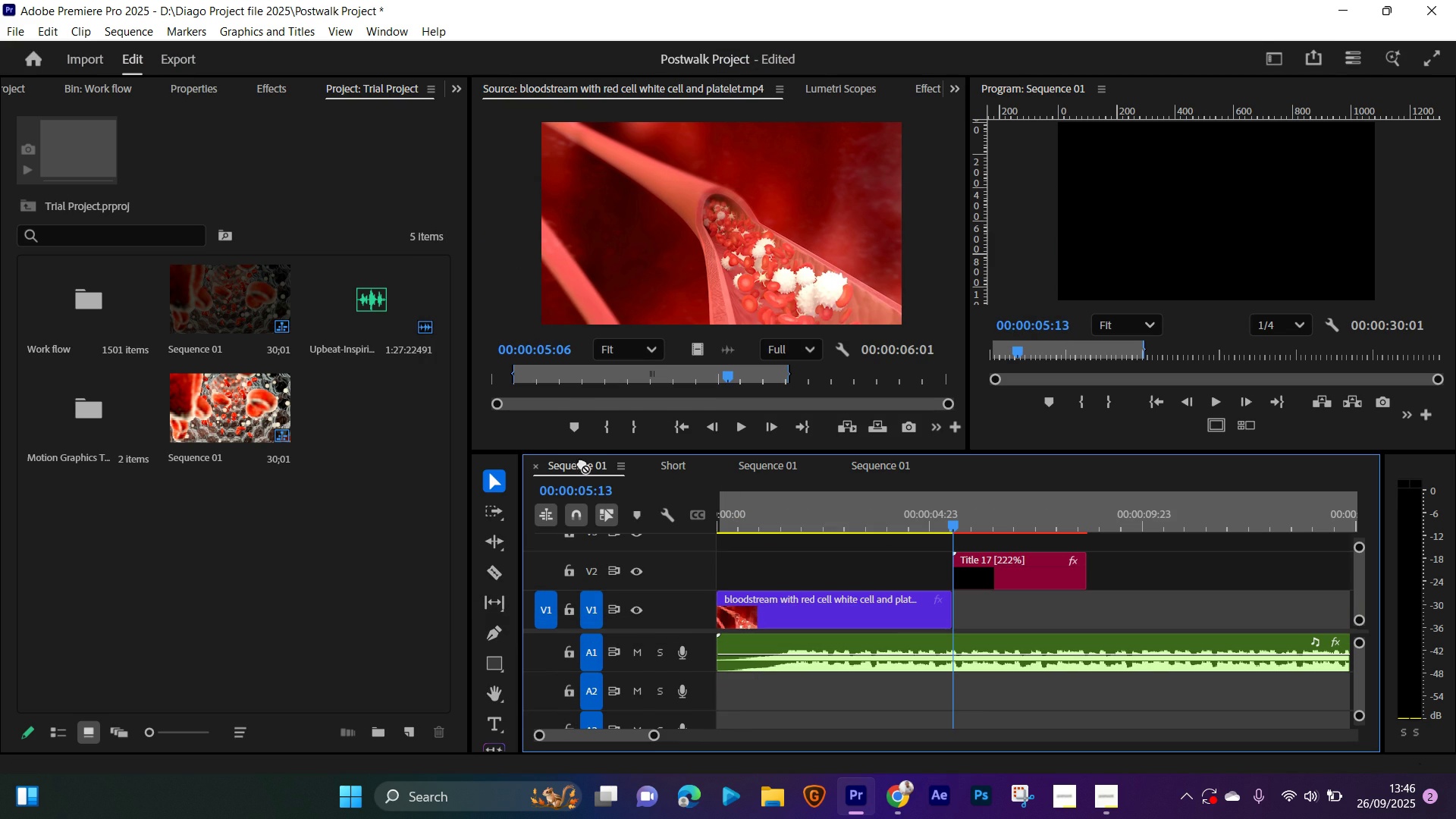 
left_click([881, 469])
 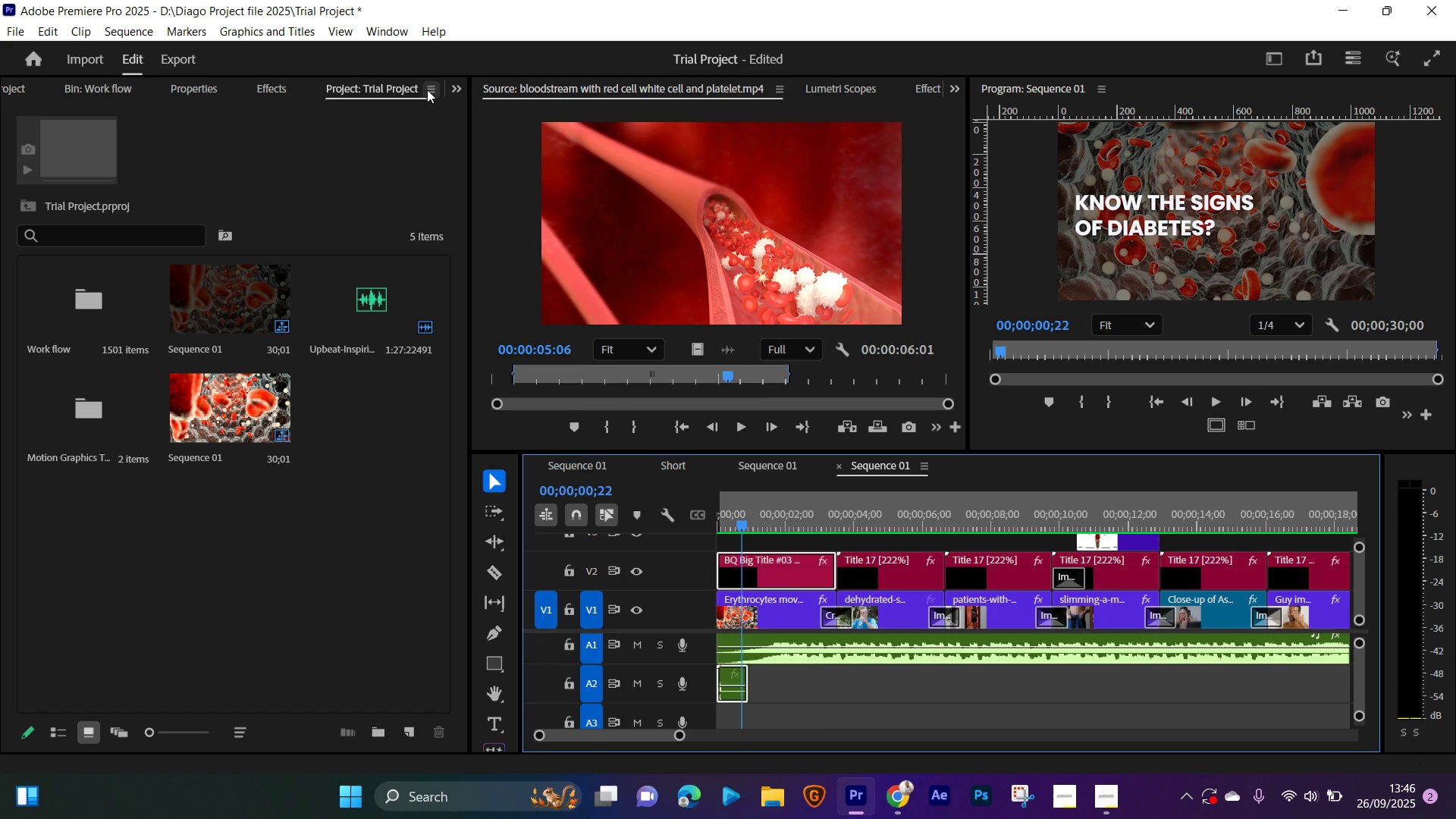 
left_click([427, 89])
 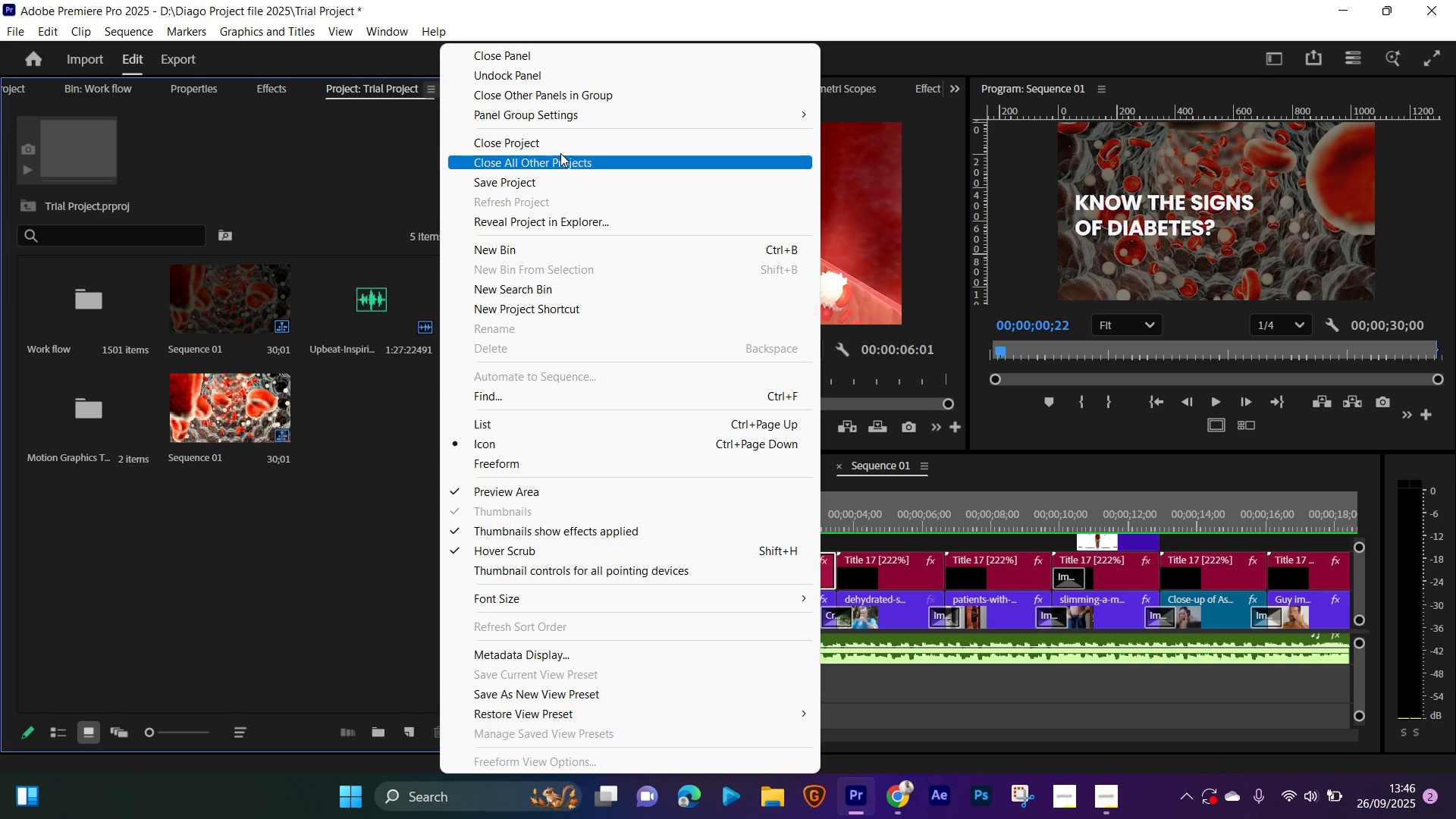 
left_click([560, 144])
 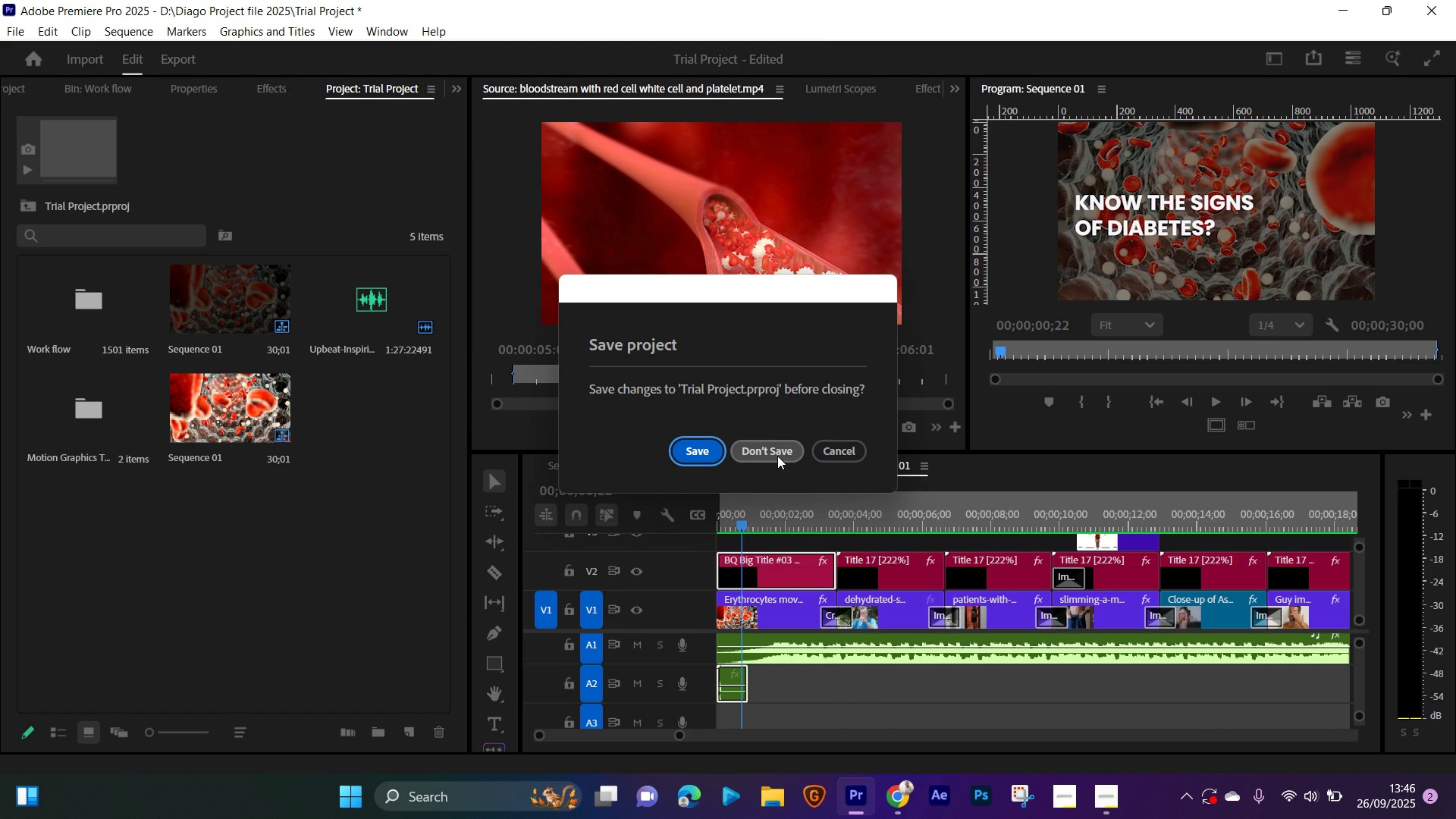 
left_click([776, 455])
 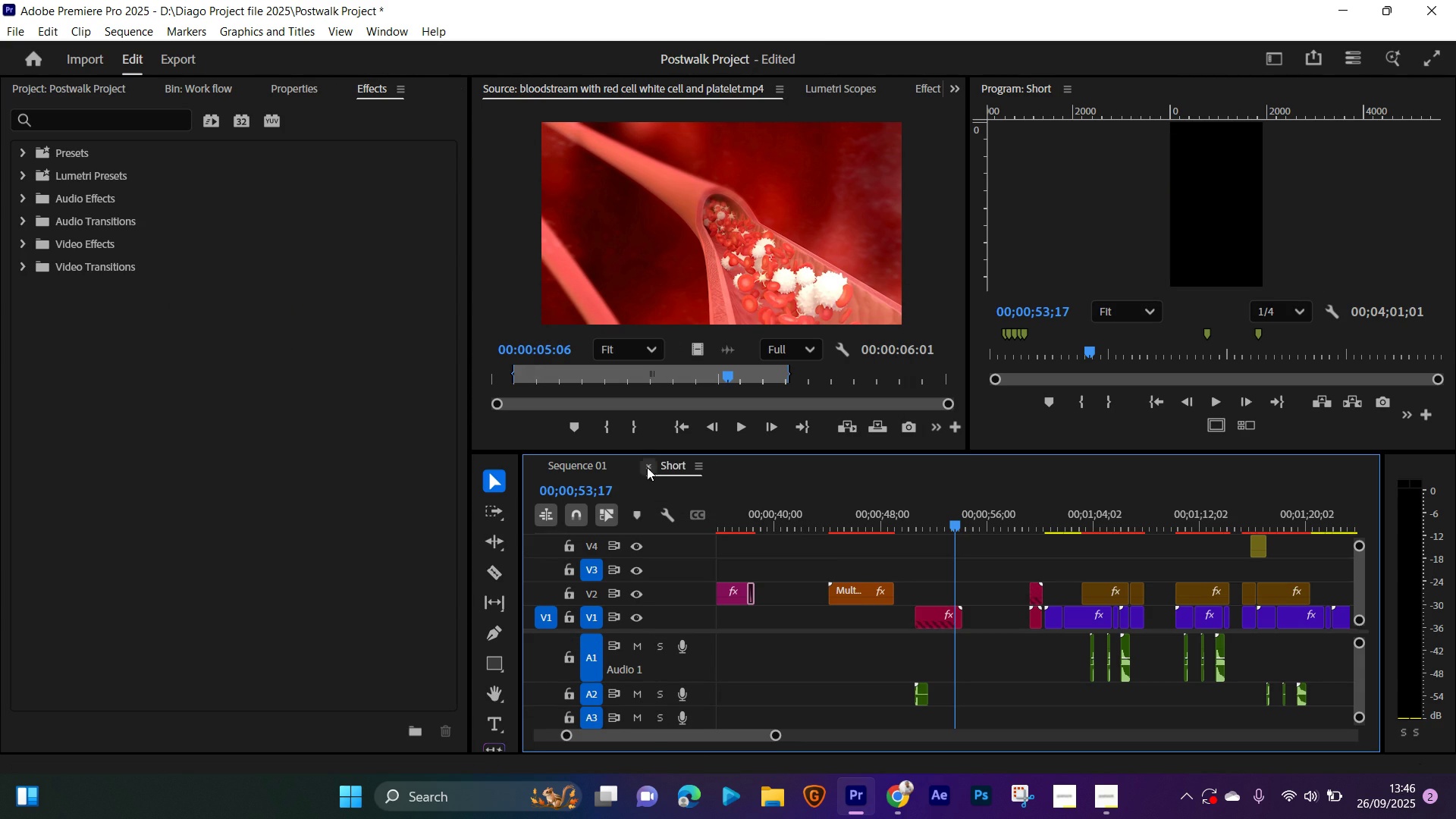 
left_click([566, 467])
 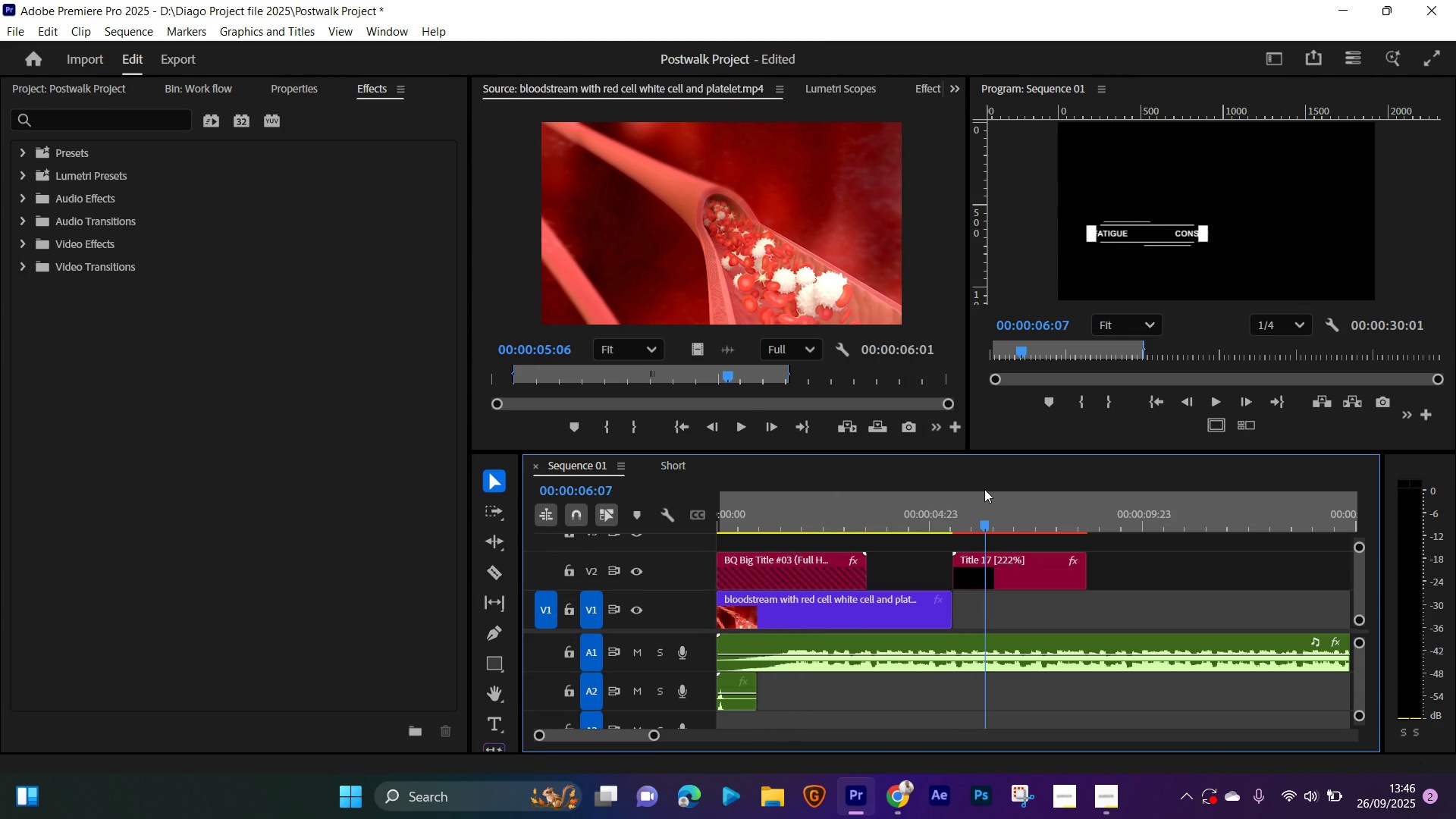 
wait(5.88)
 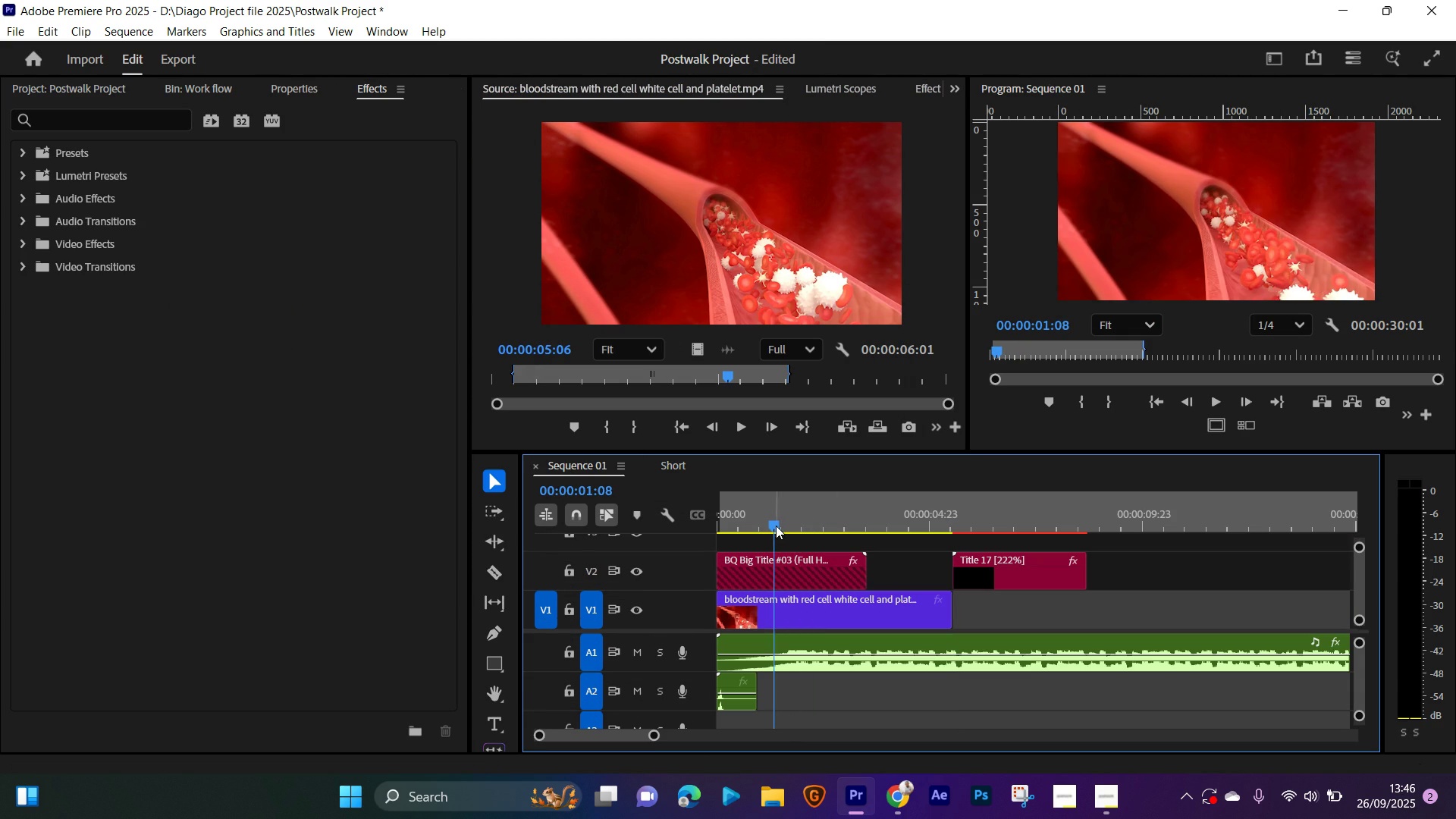 
key(Space)
 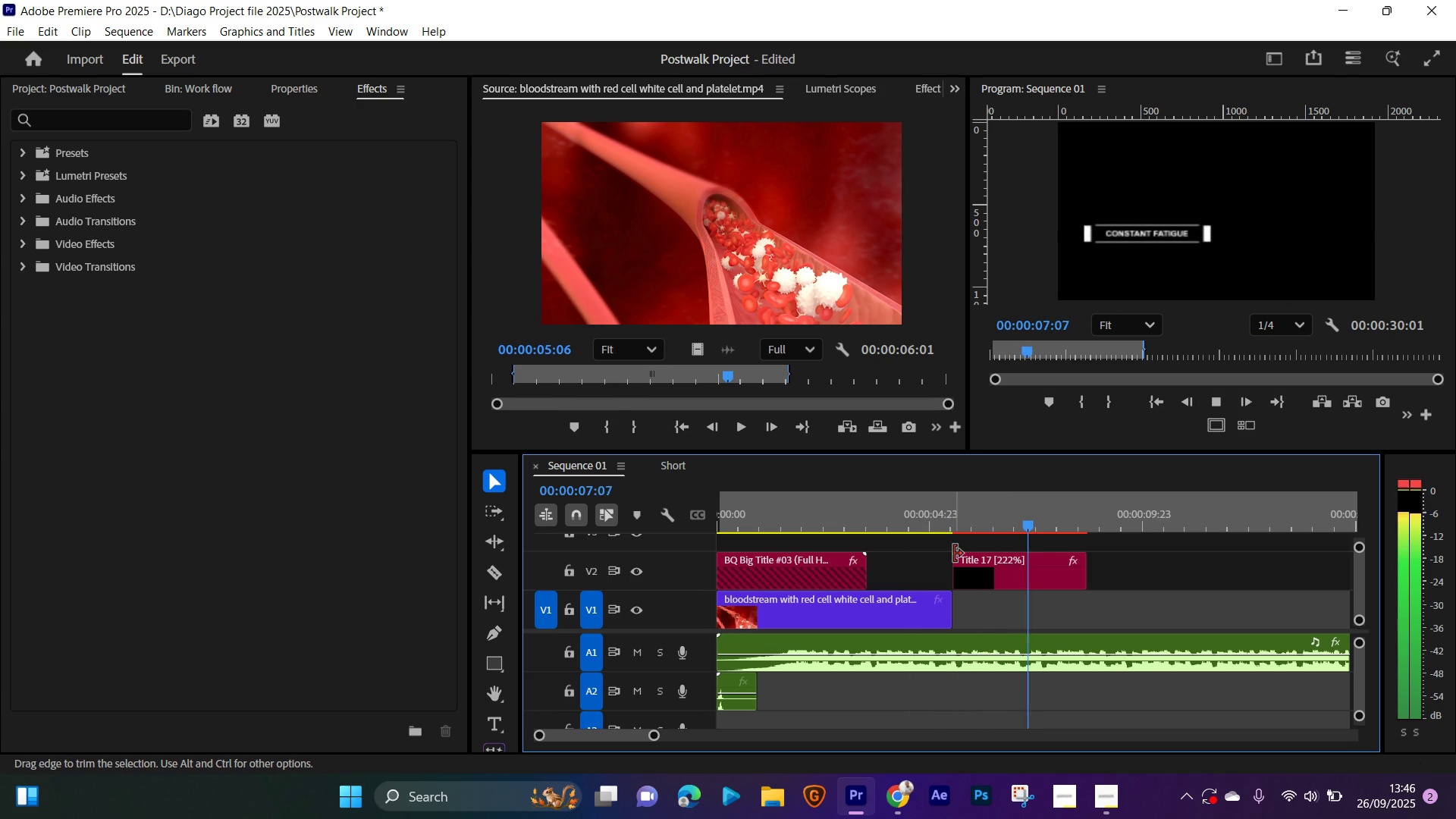 
key(Space)
 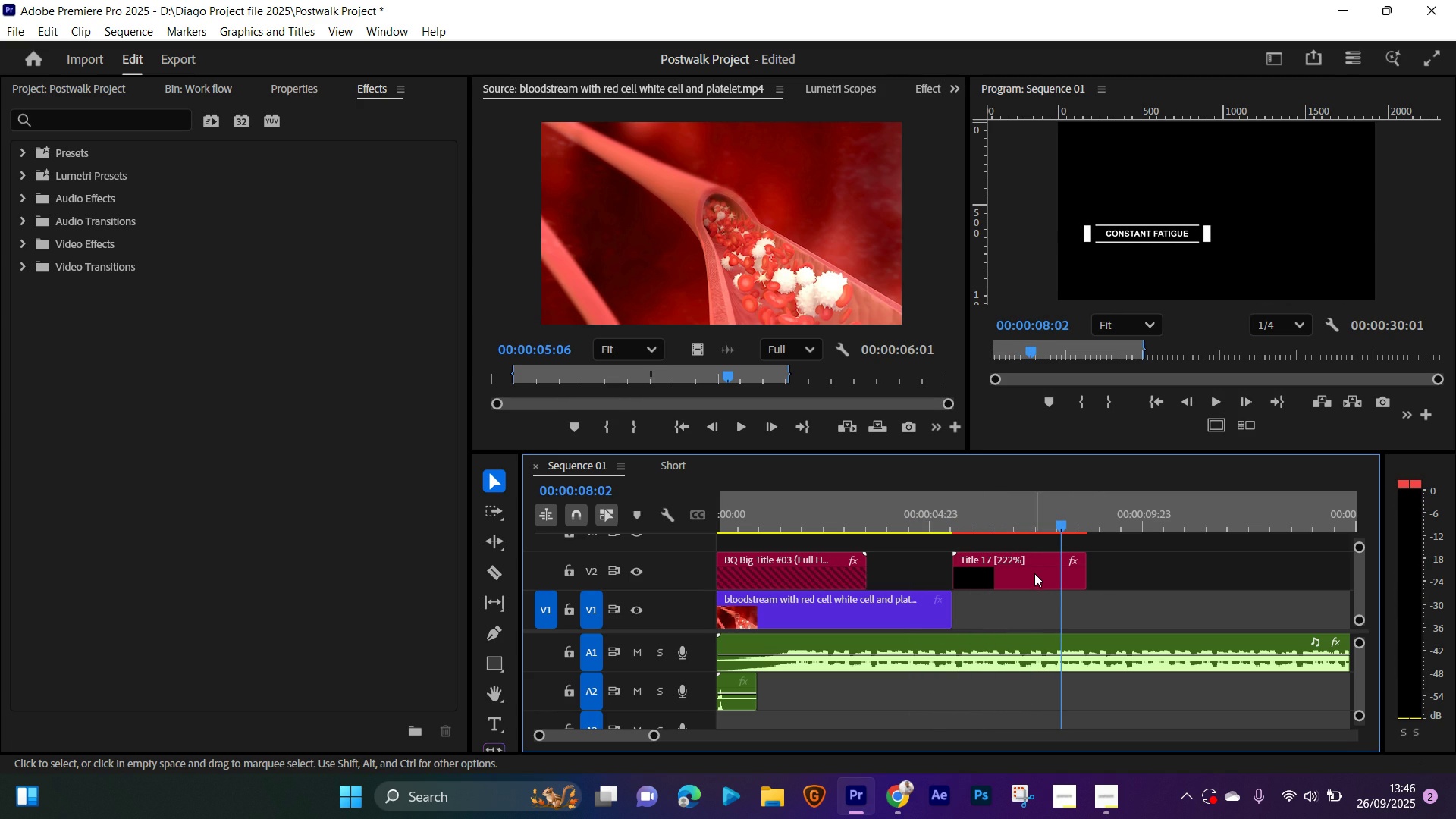 
left_click([1034, 573])
 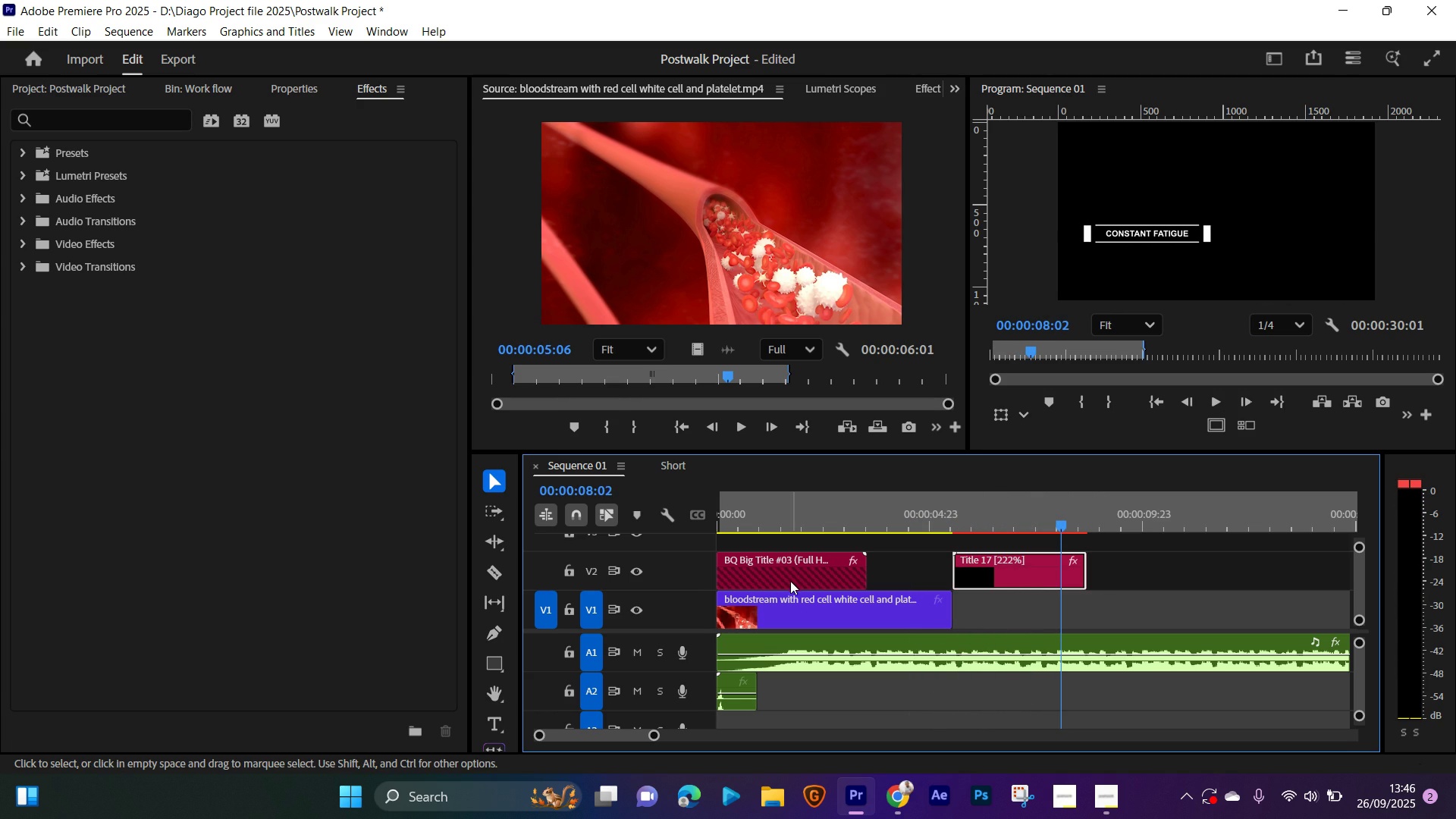 
left_click([789, 579])
 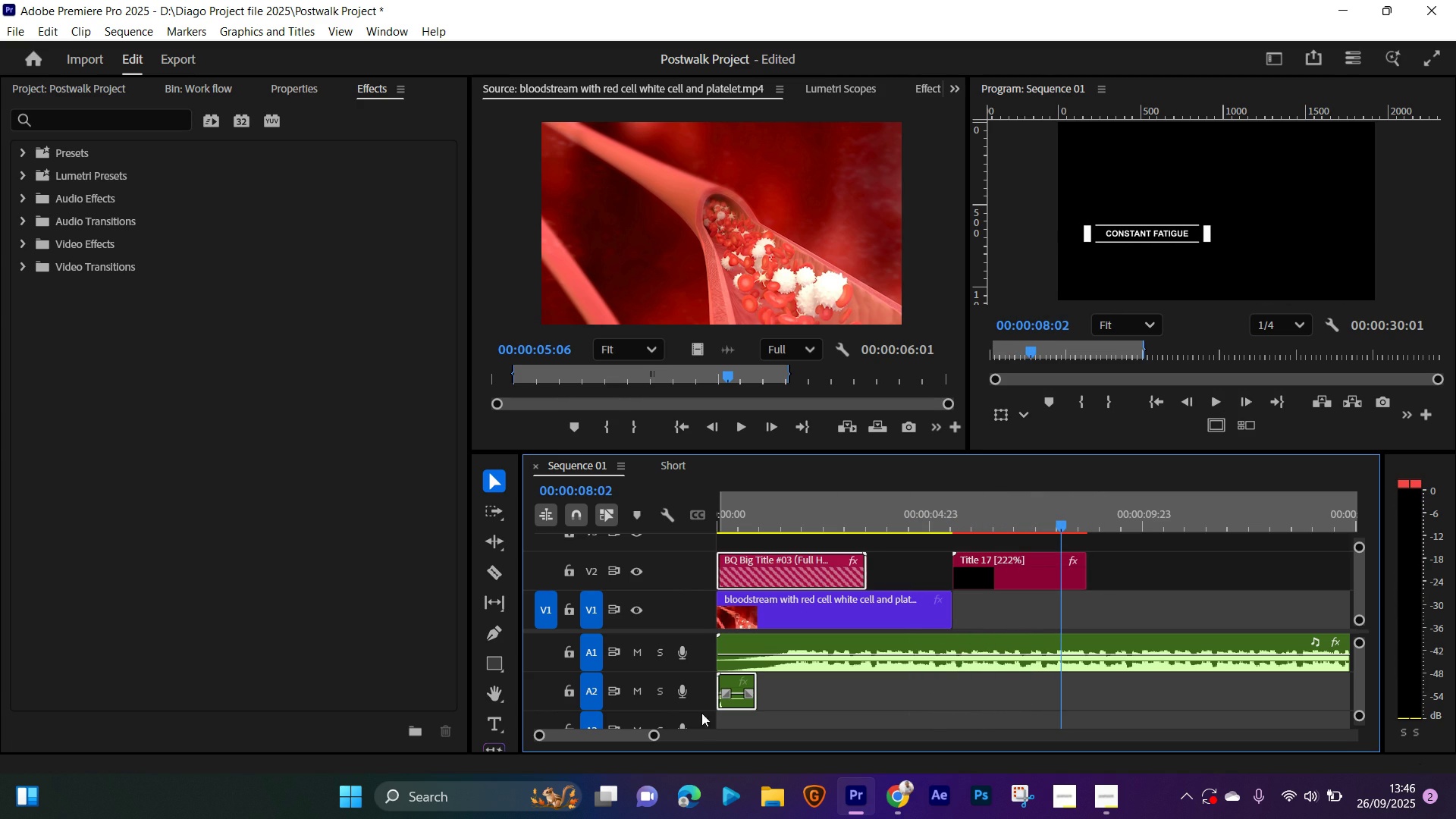 
left_click([568, 691])
 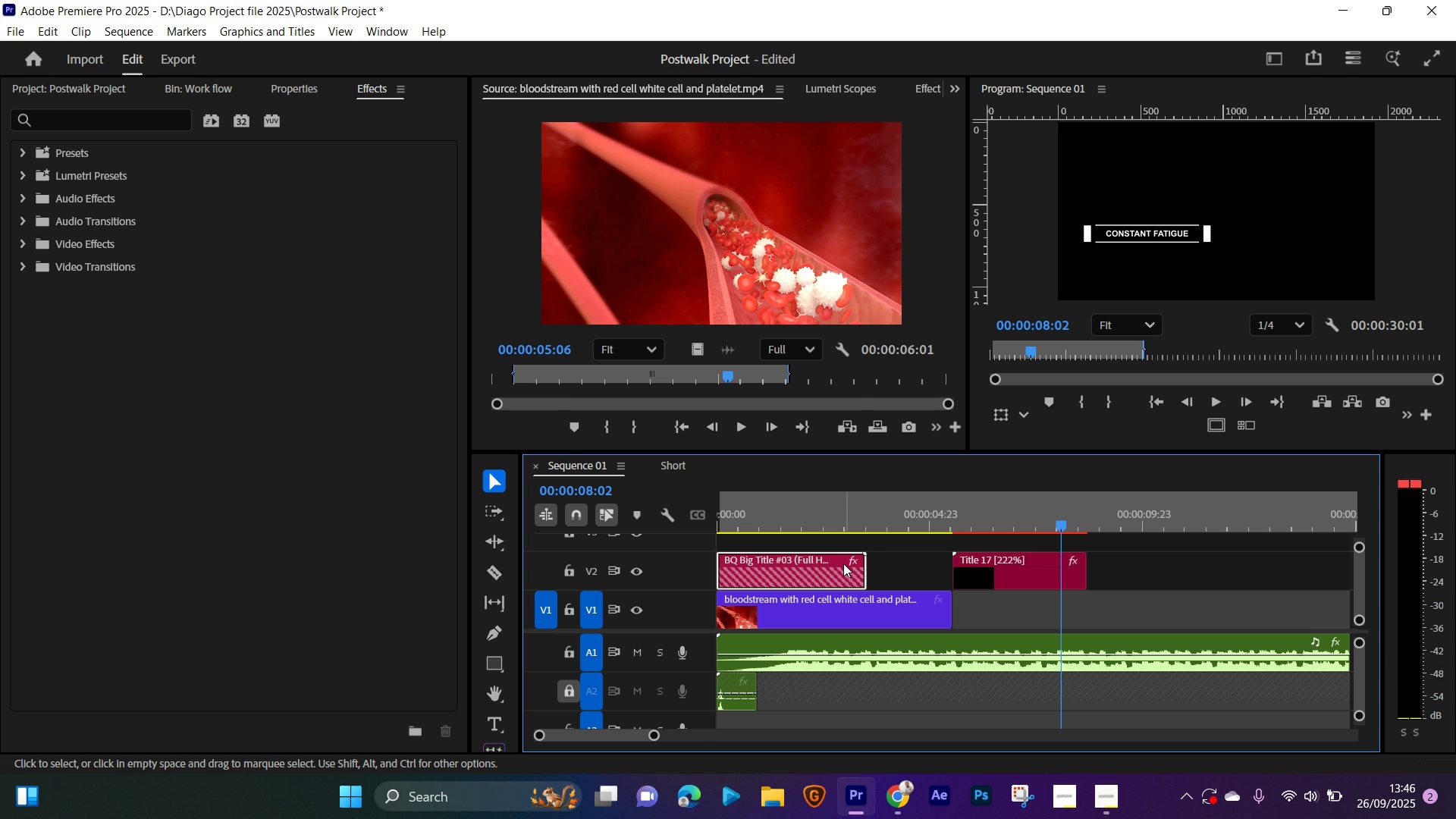 
left_click([843, 563])
 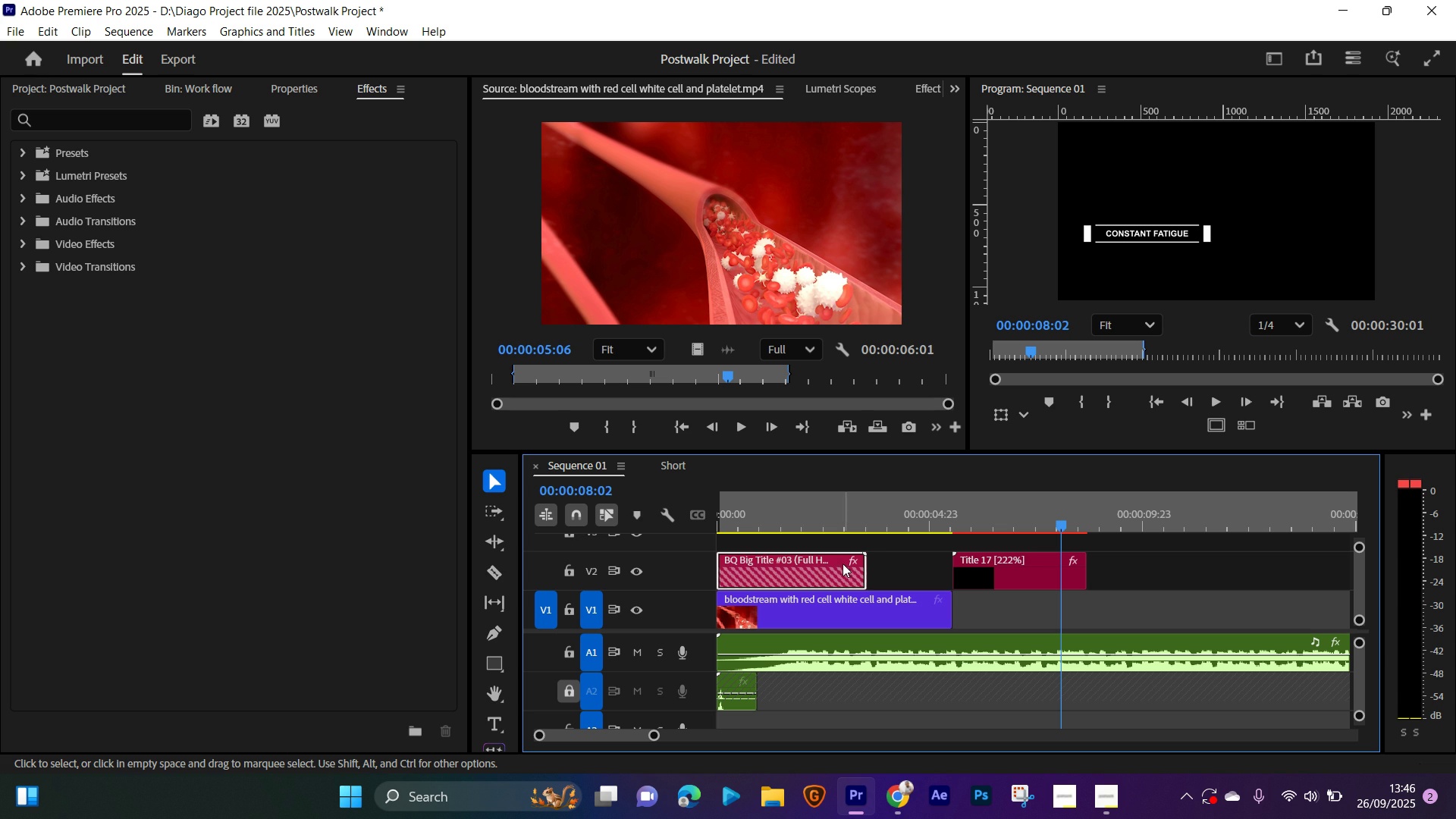 
key(Delete)
 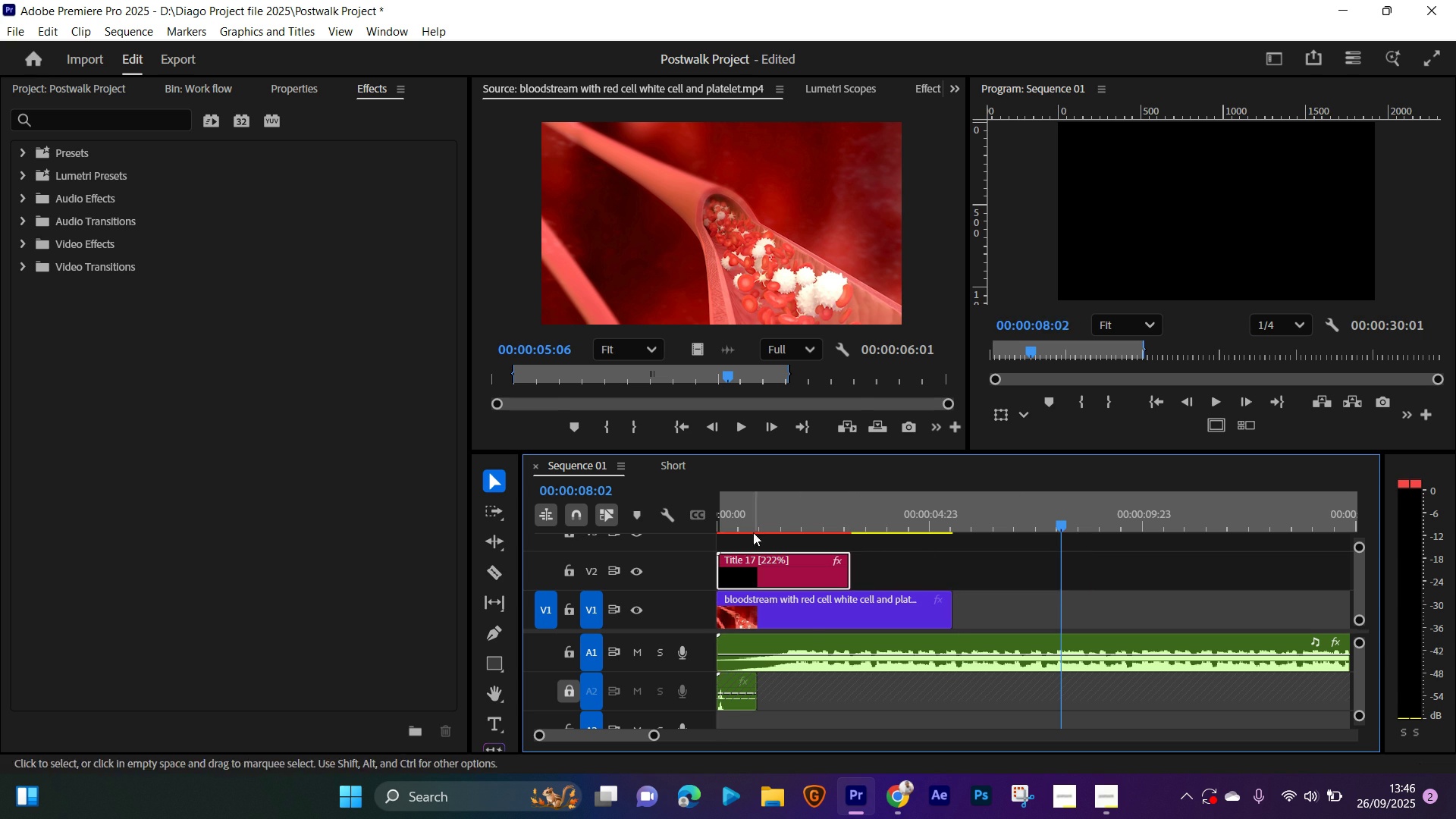 
key(Space)
 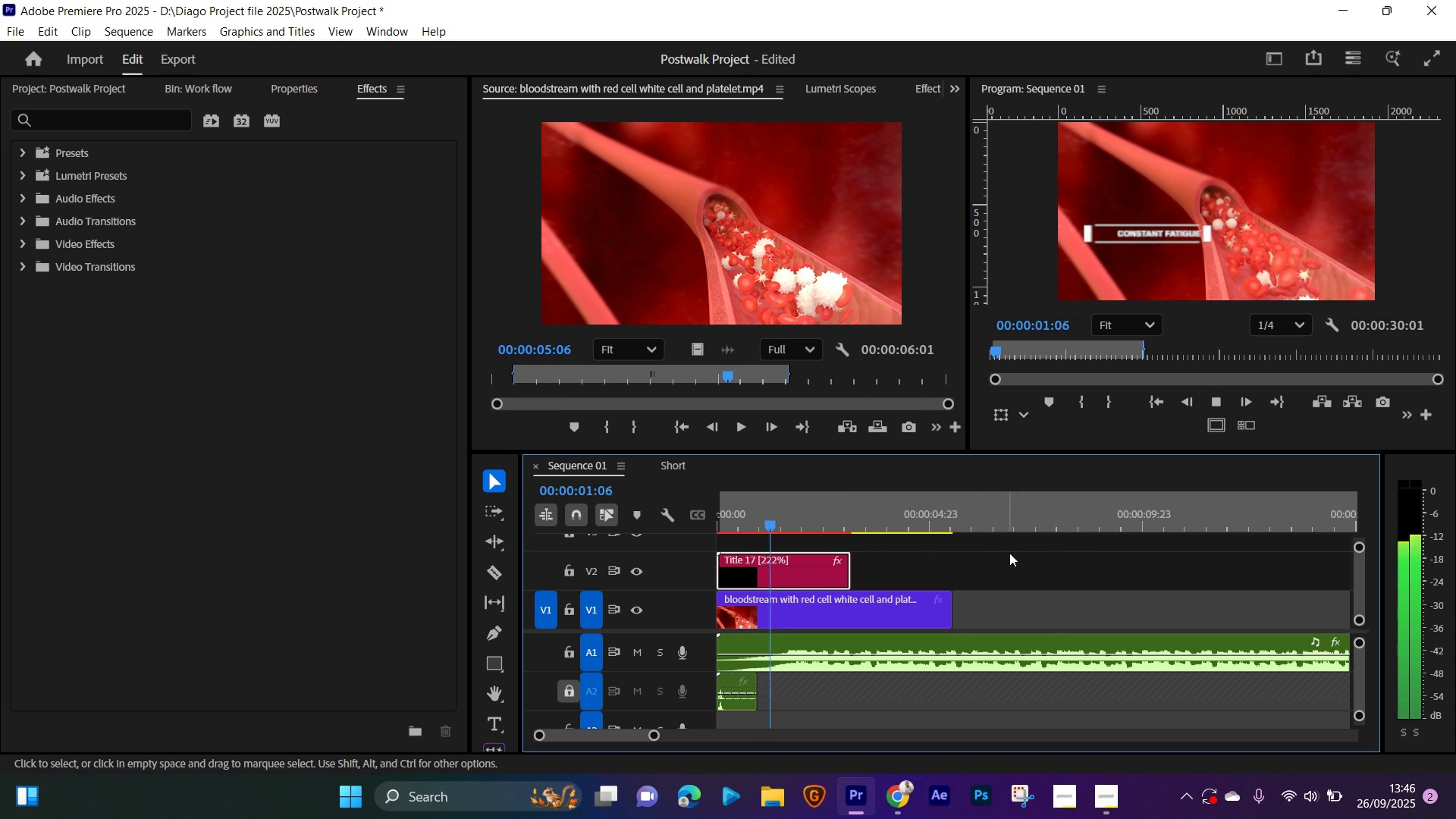 
key(Space)
 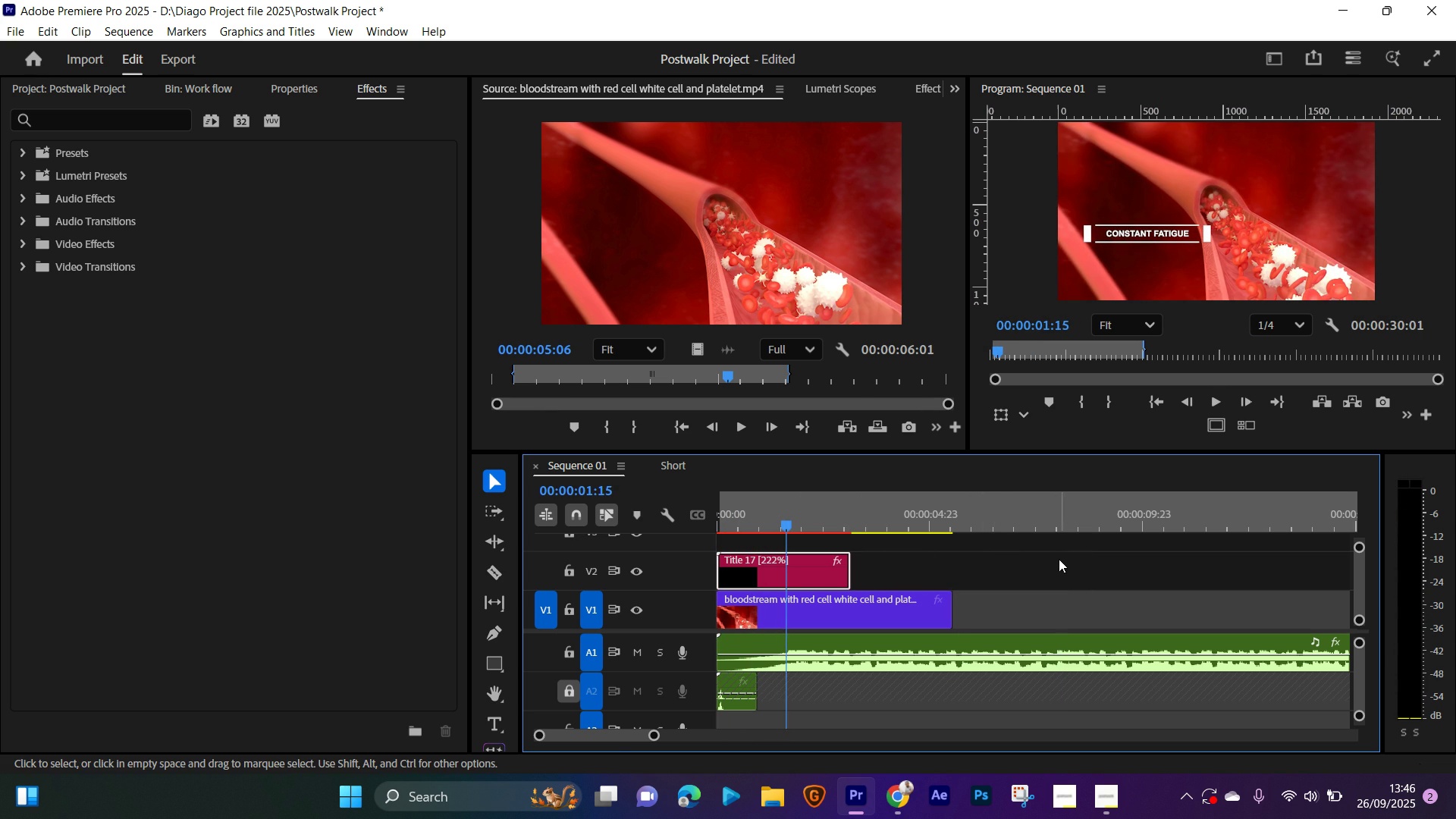 
left_click([1059, 559])
 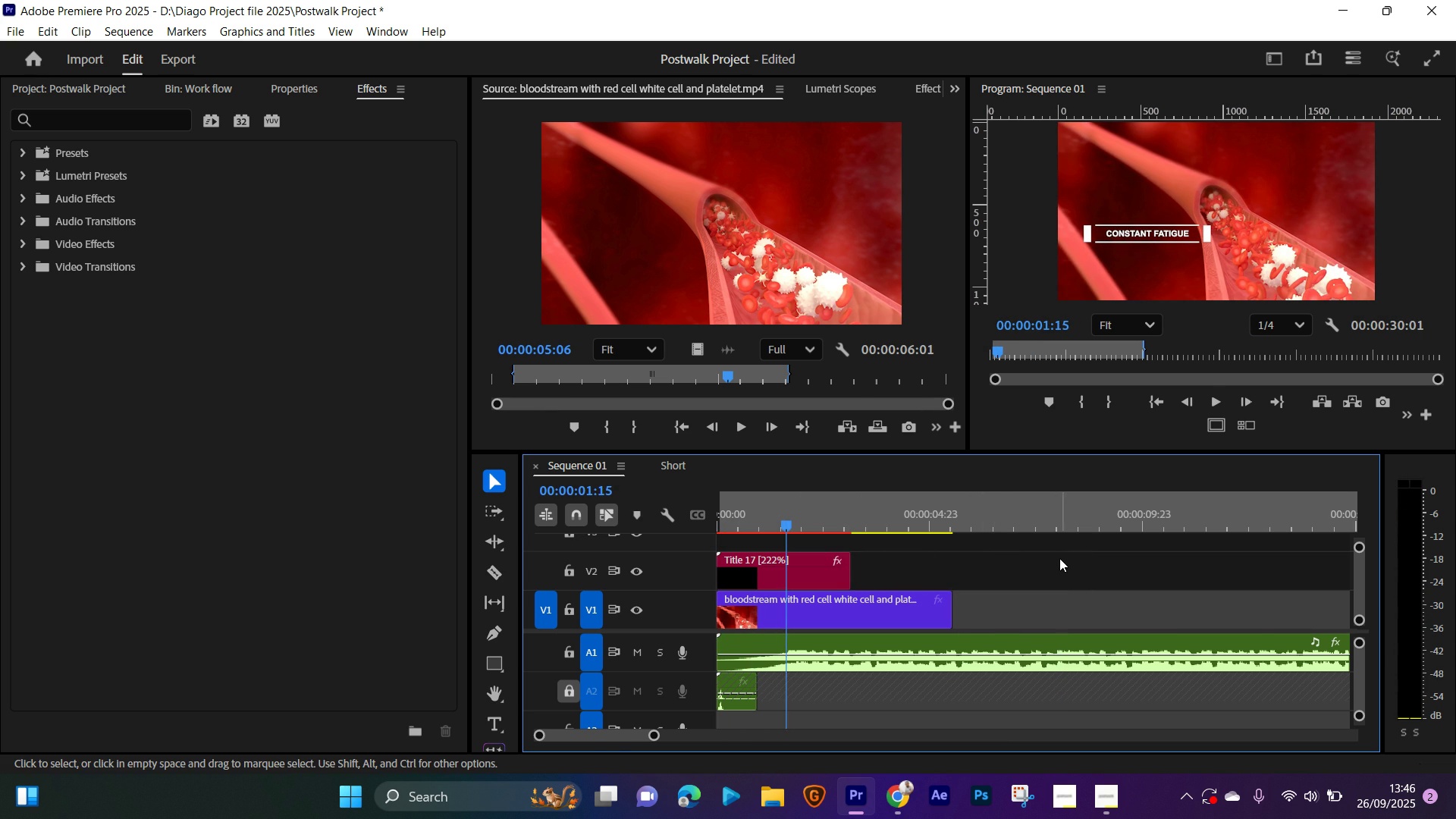 
key(Equal)
 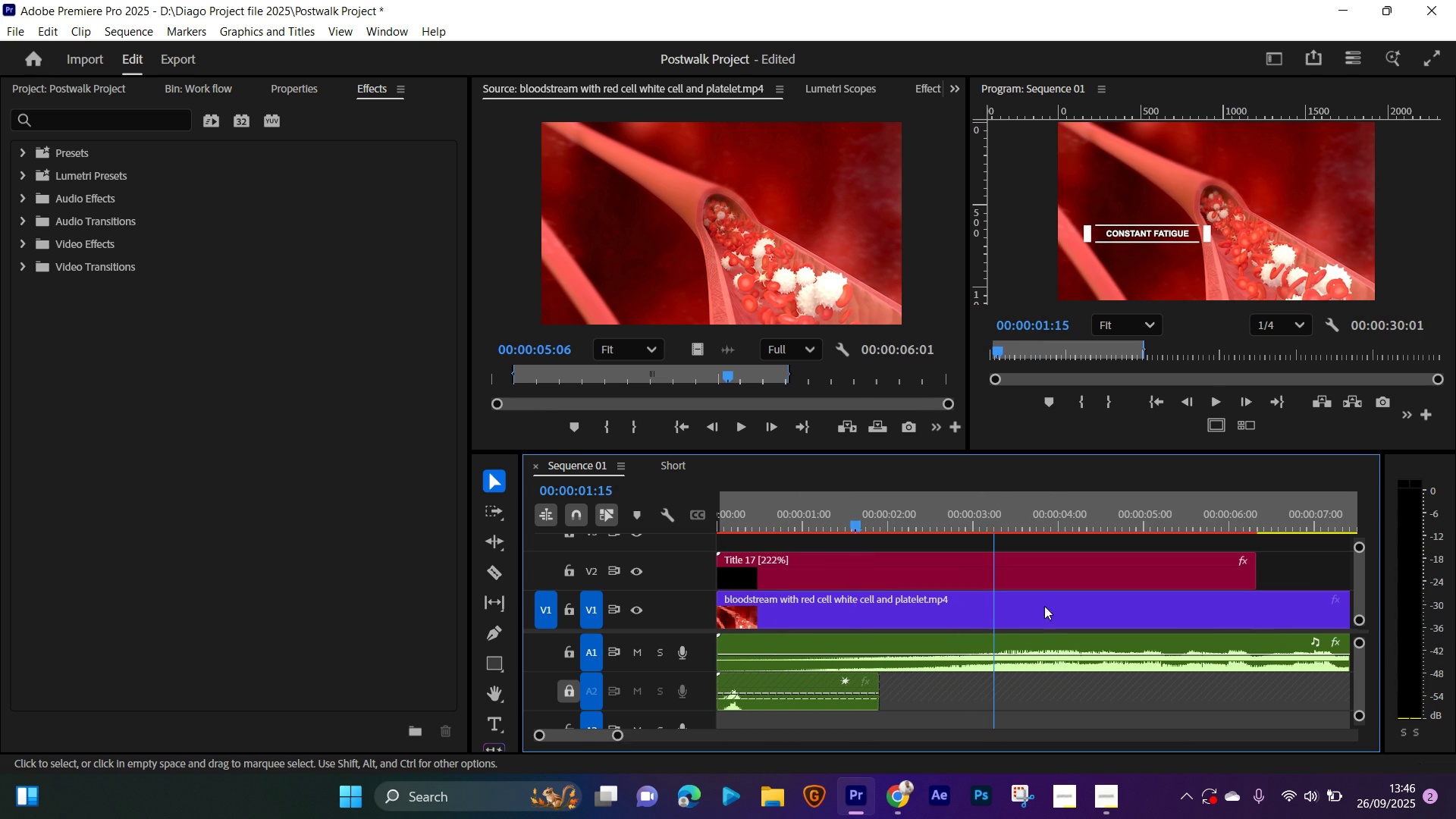 
key(Equal)
 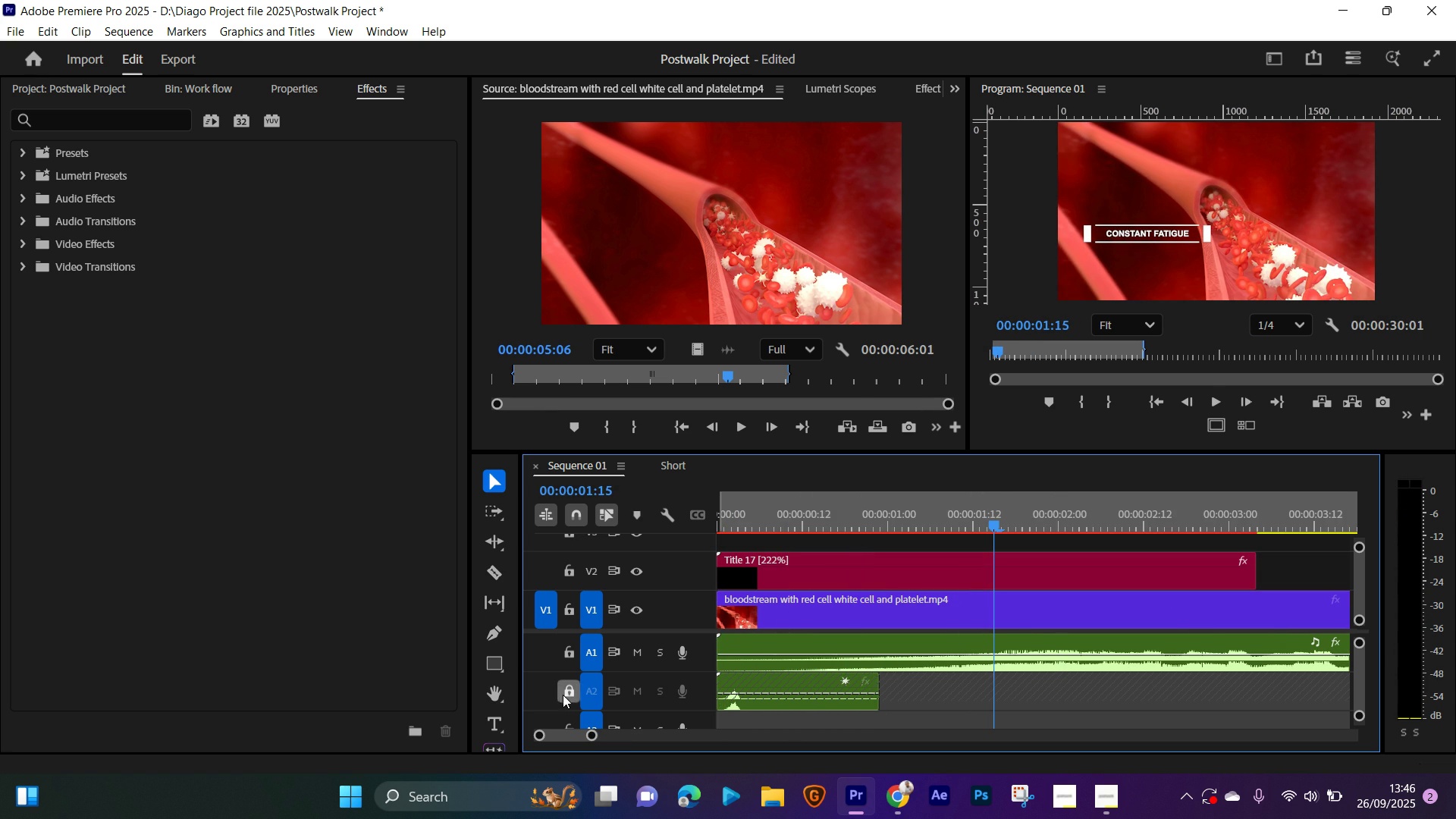 
left_click([558, 692])
 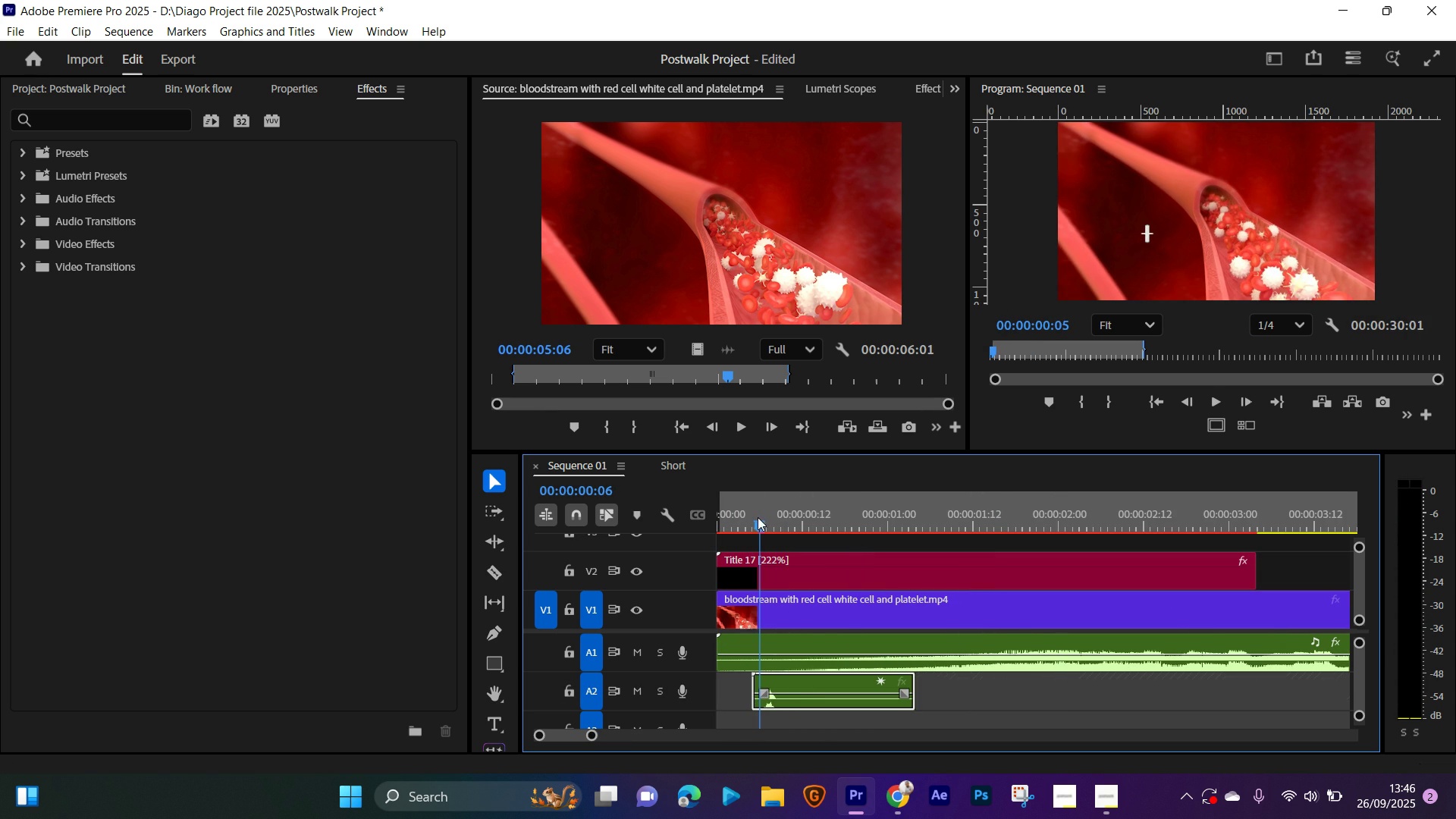 
key(Space)
 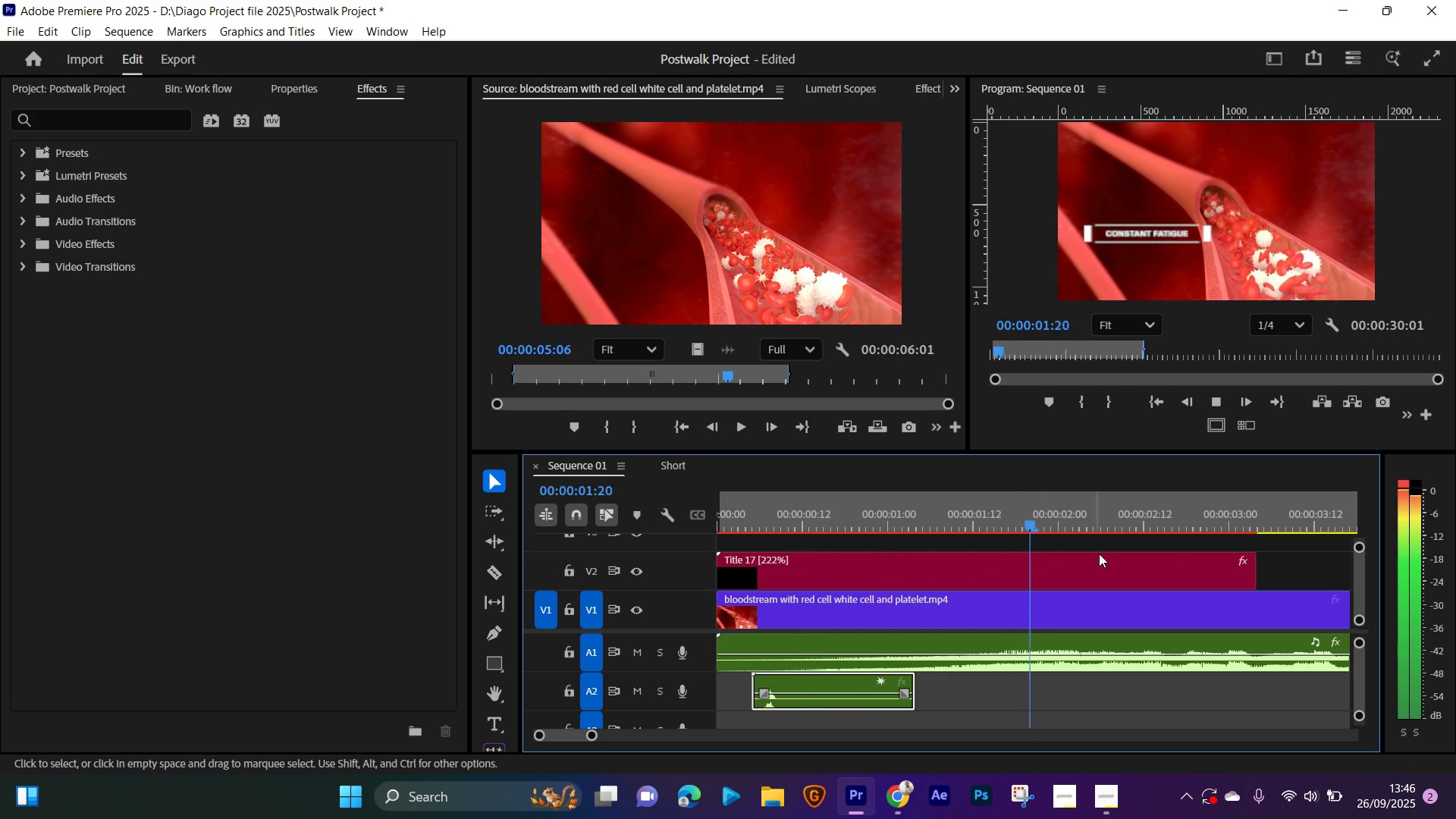 
key(Space)
 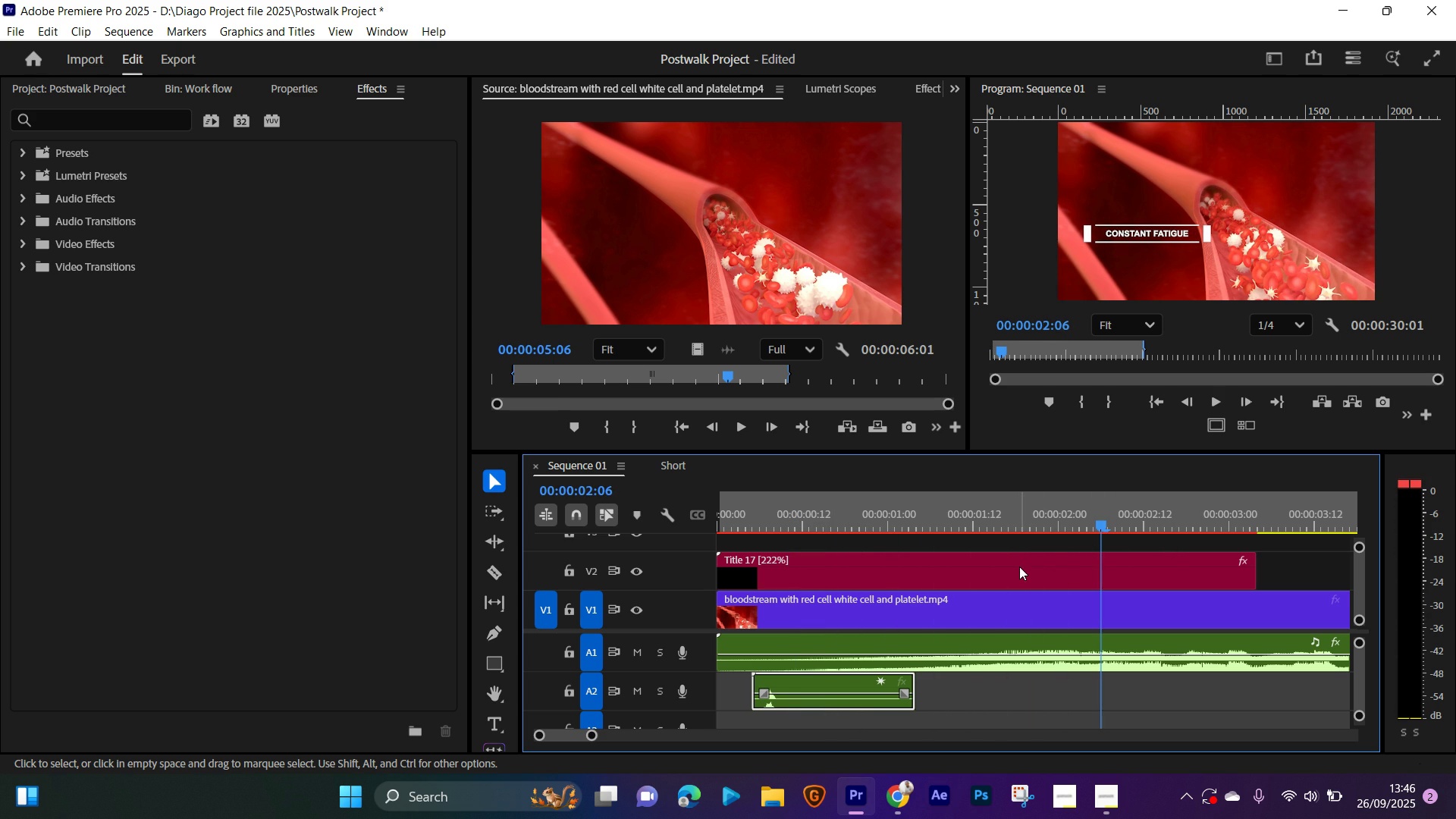 
left_click([1018, 566])
 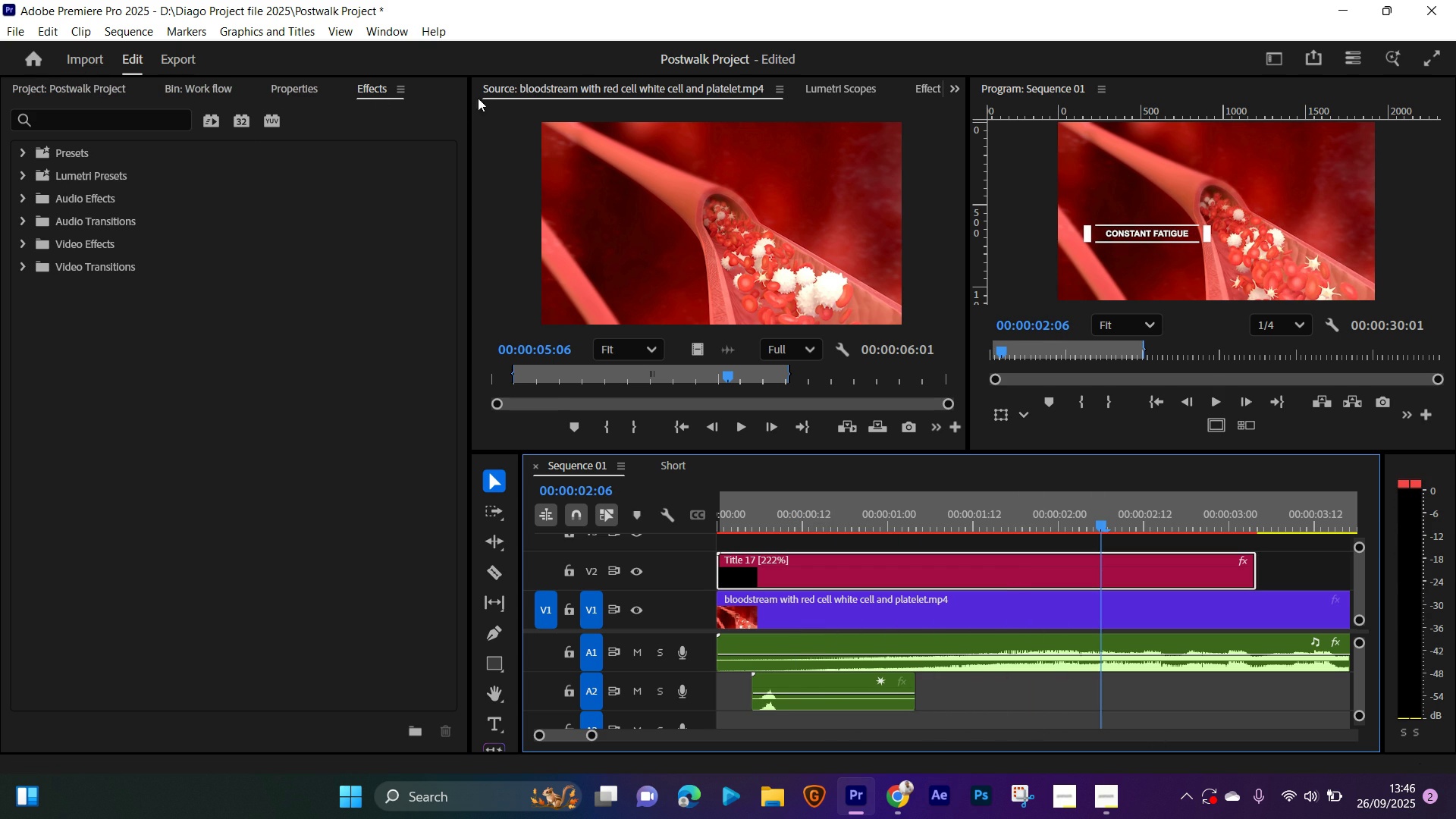 
left_click([286, 81])
 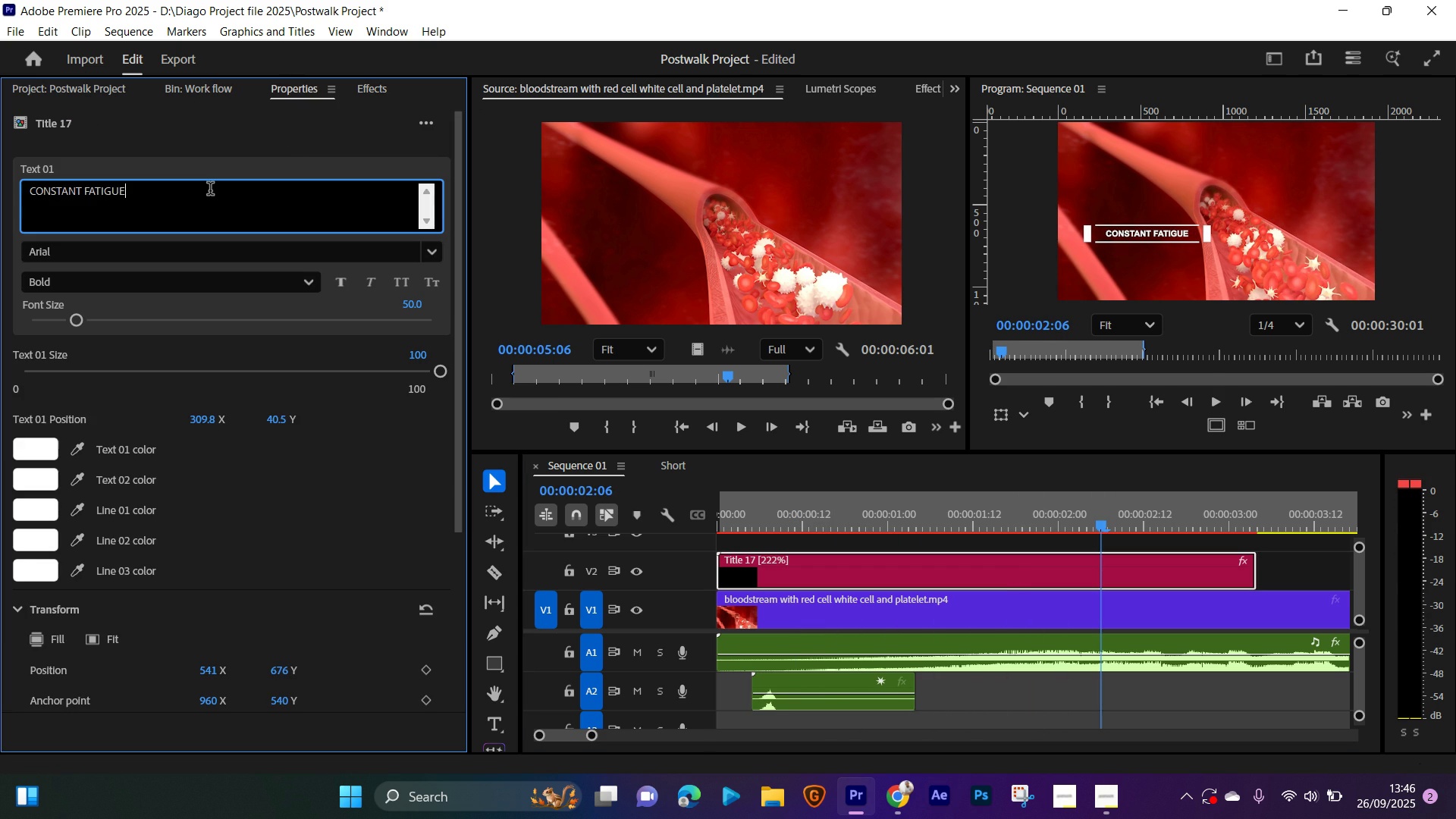 
left_click([210, 190])